 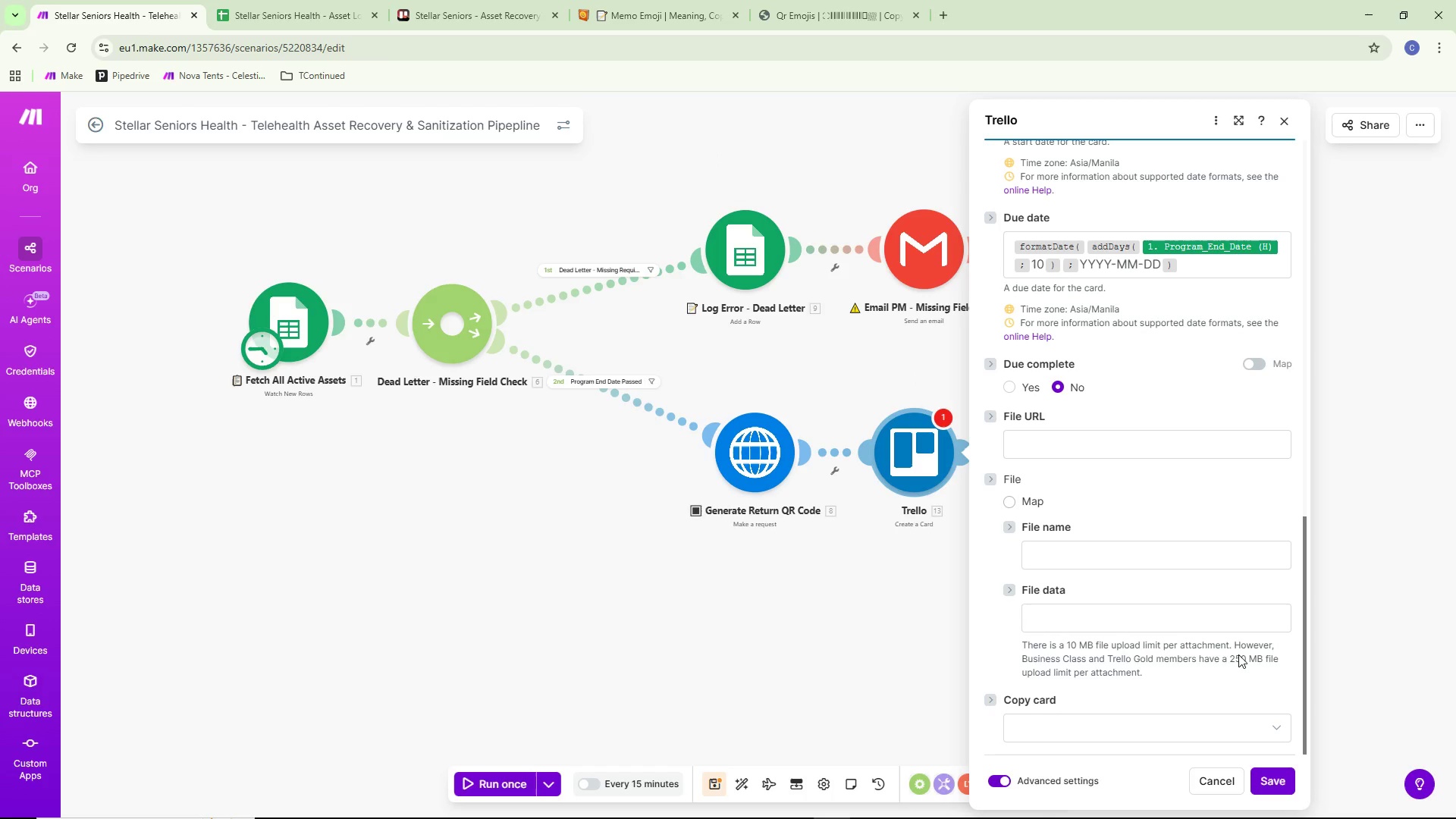 
left_click([1269, 776])
 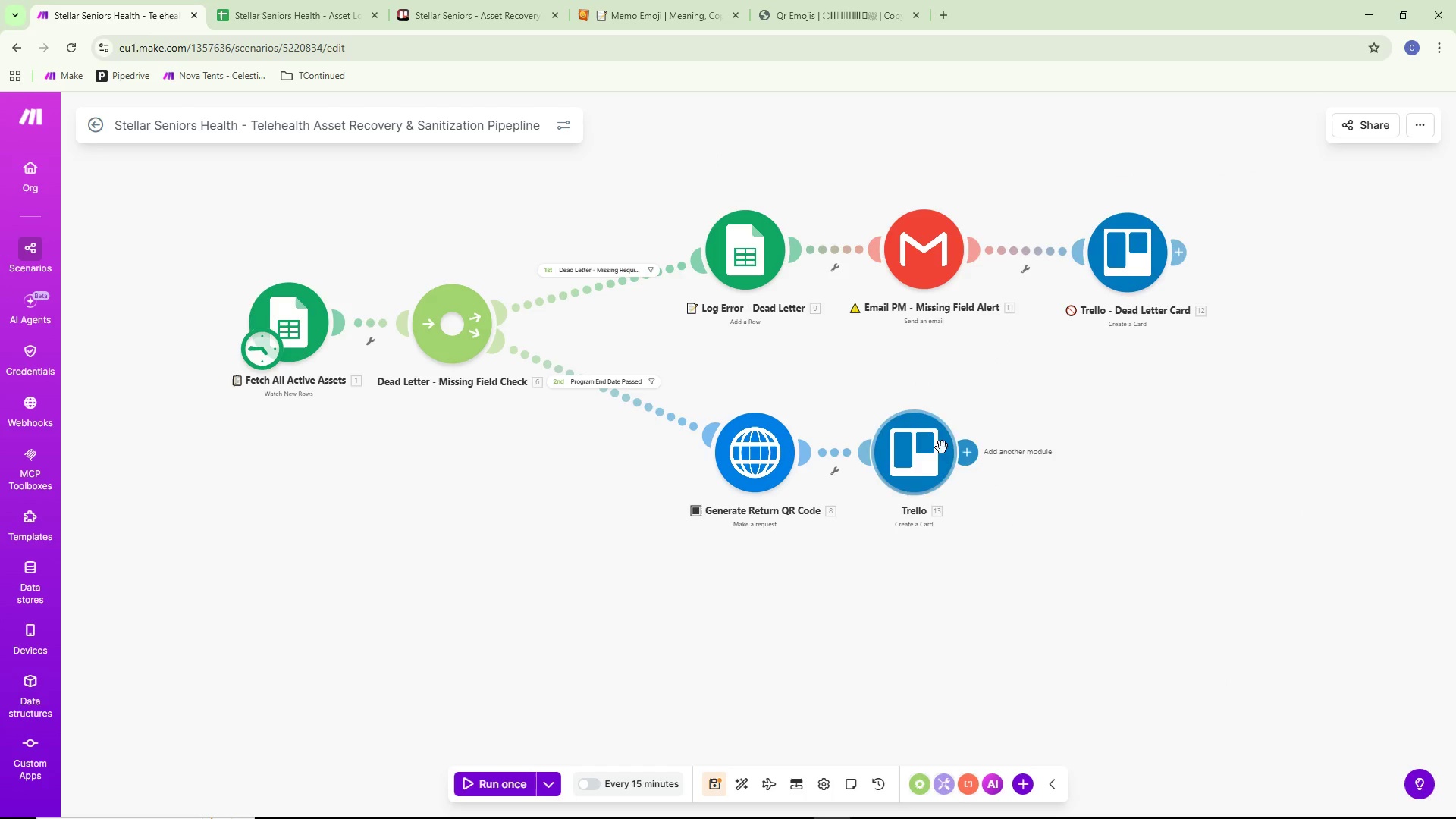 
double_click([937, 447])
 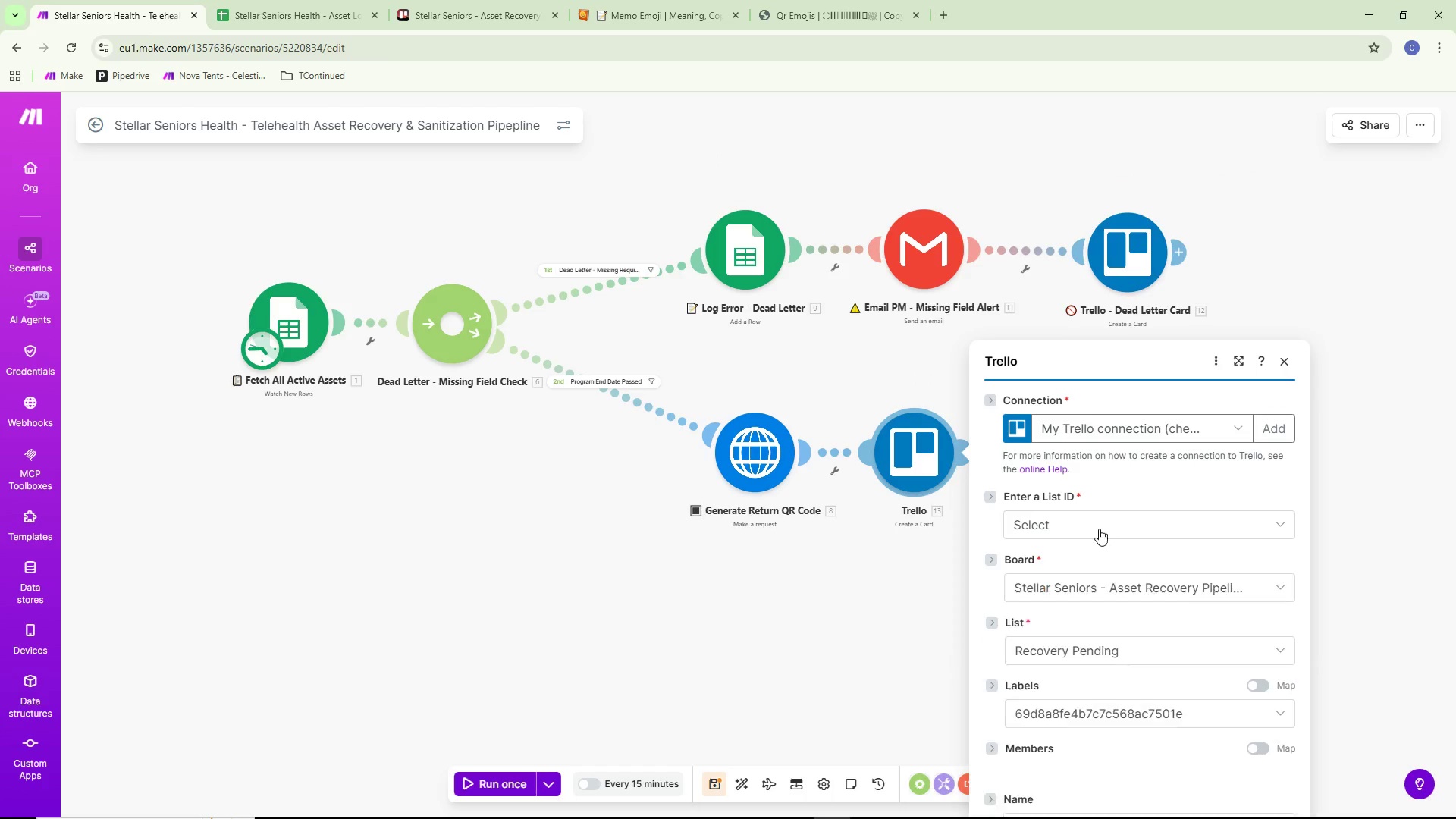 
scroll: coordinate [1106, 502], scroll_direction: down, amount: 17.0
 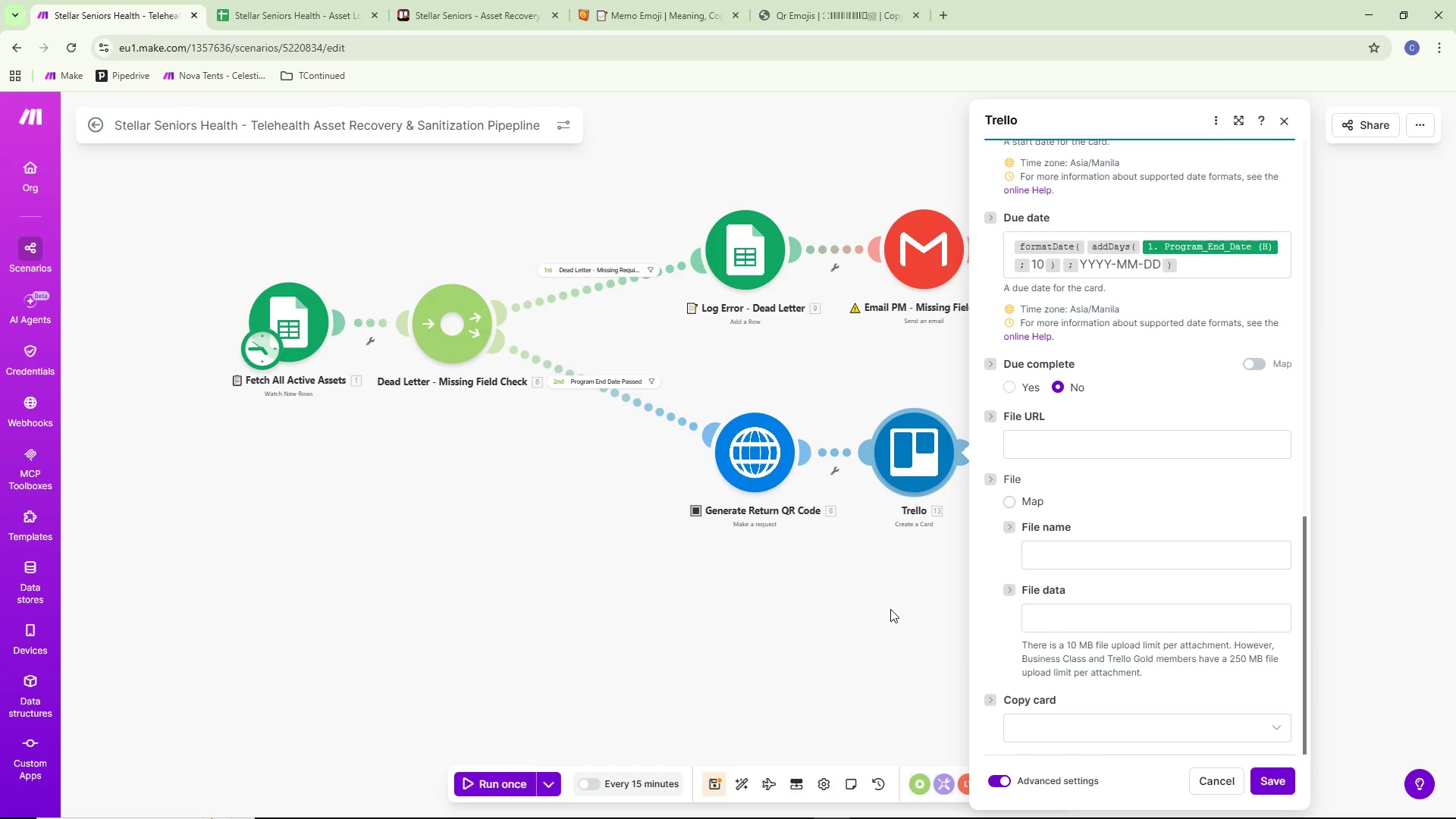 
left_click([896, 614])
 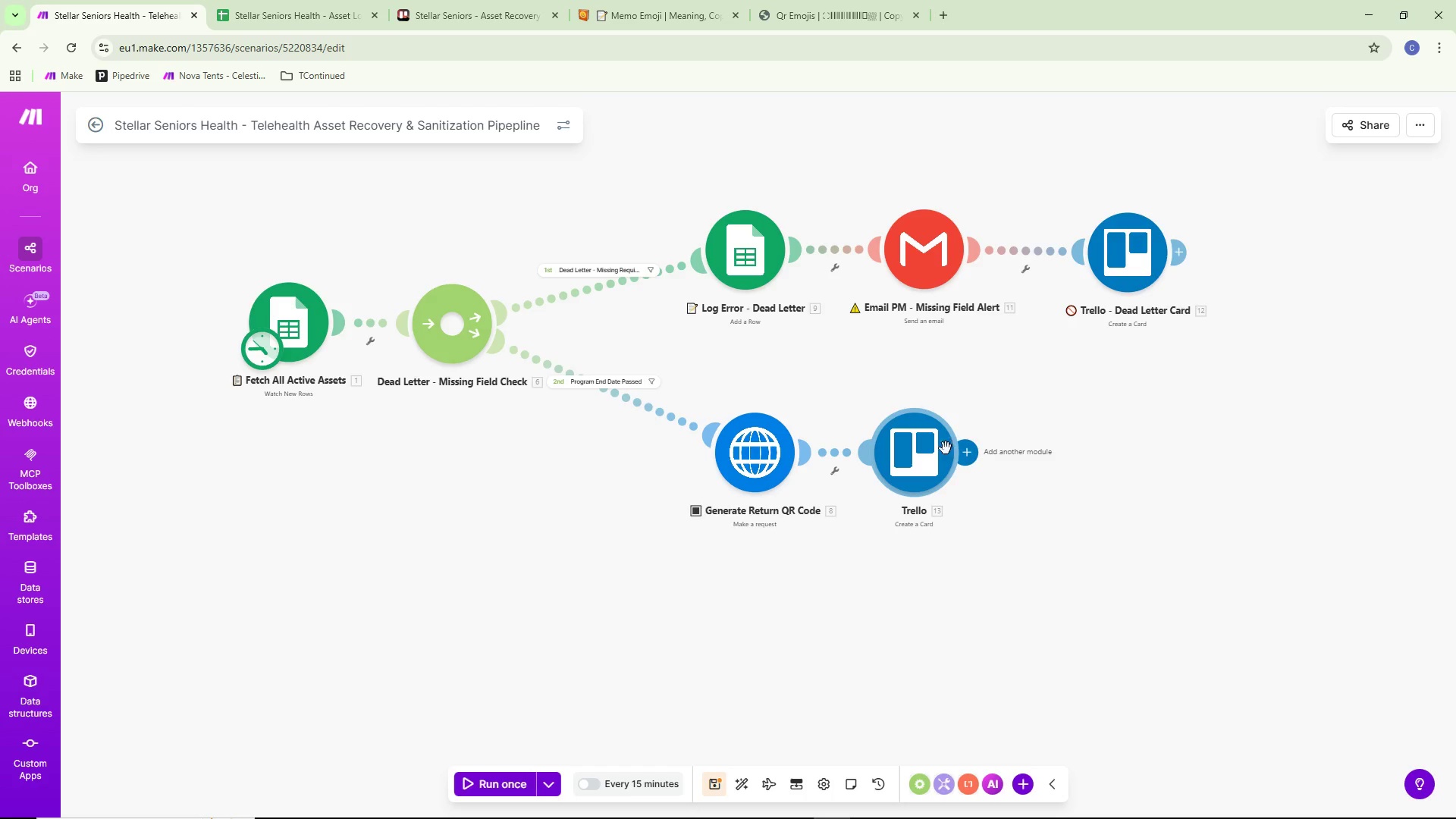 
left_click_drag(start_coordinate=[1068, 598], to_coordinate=[1134, 589])
 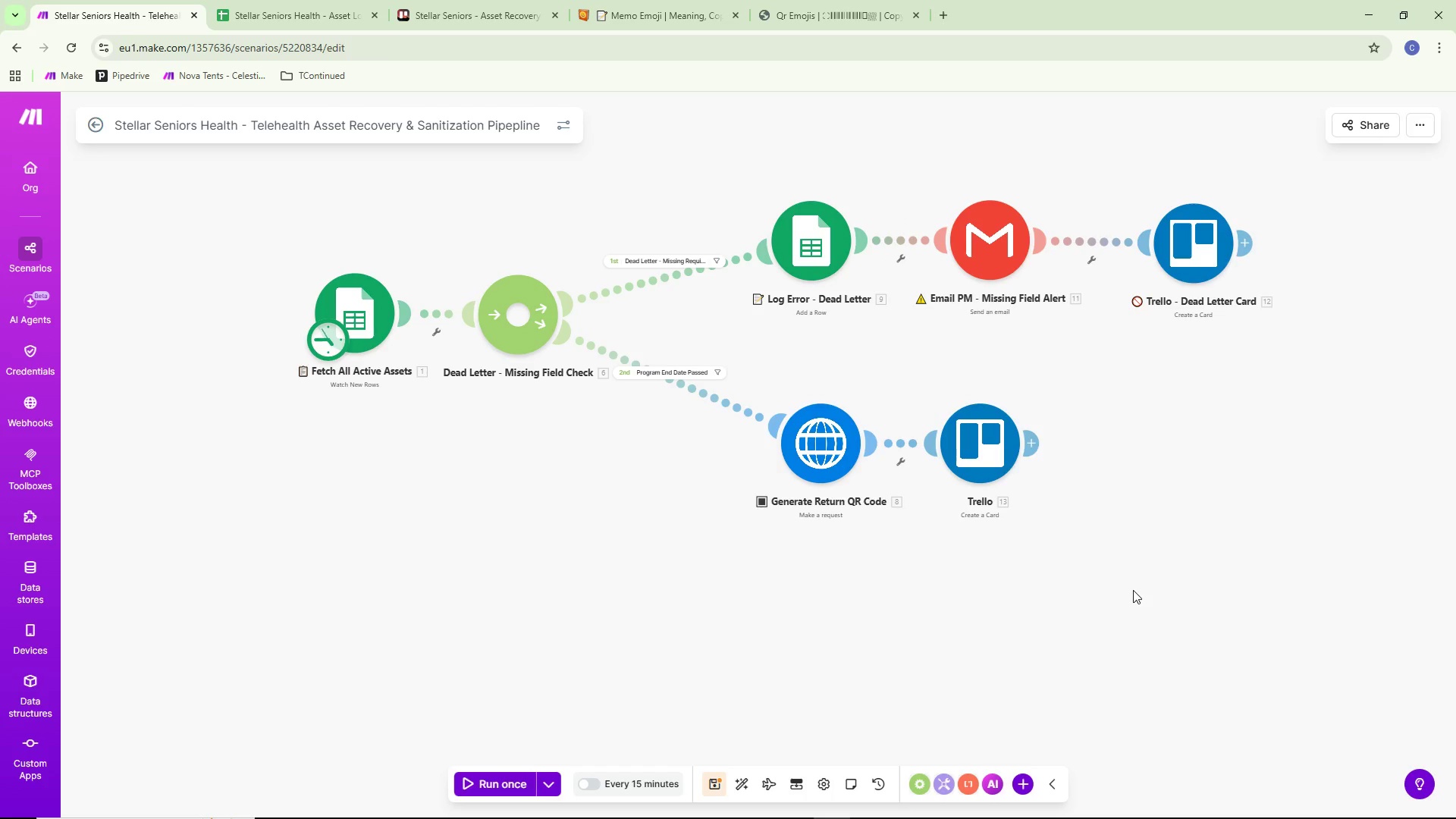 
left_click_drag(start_coordinate=[1133, 590], to_coordinate=[1199, 576])
 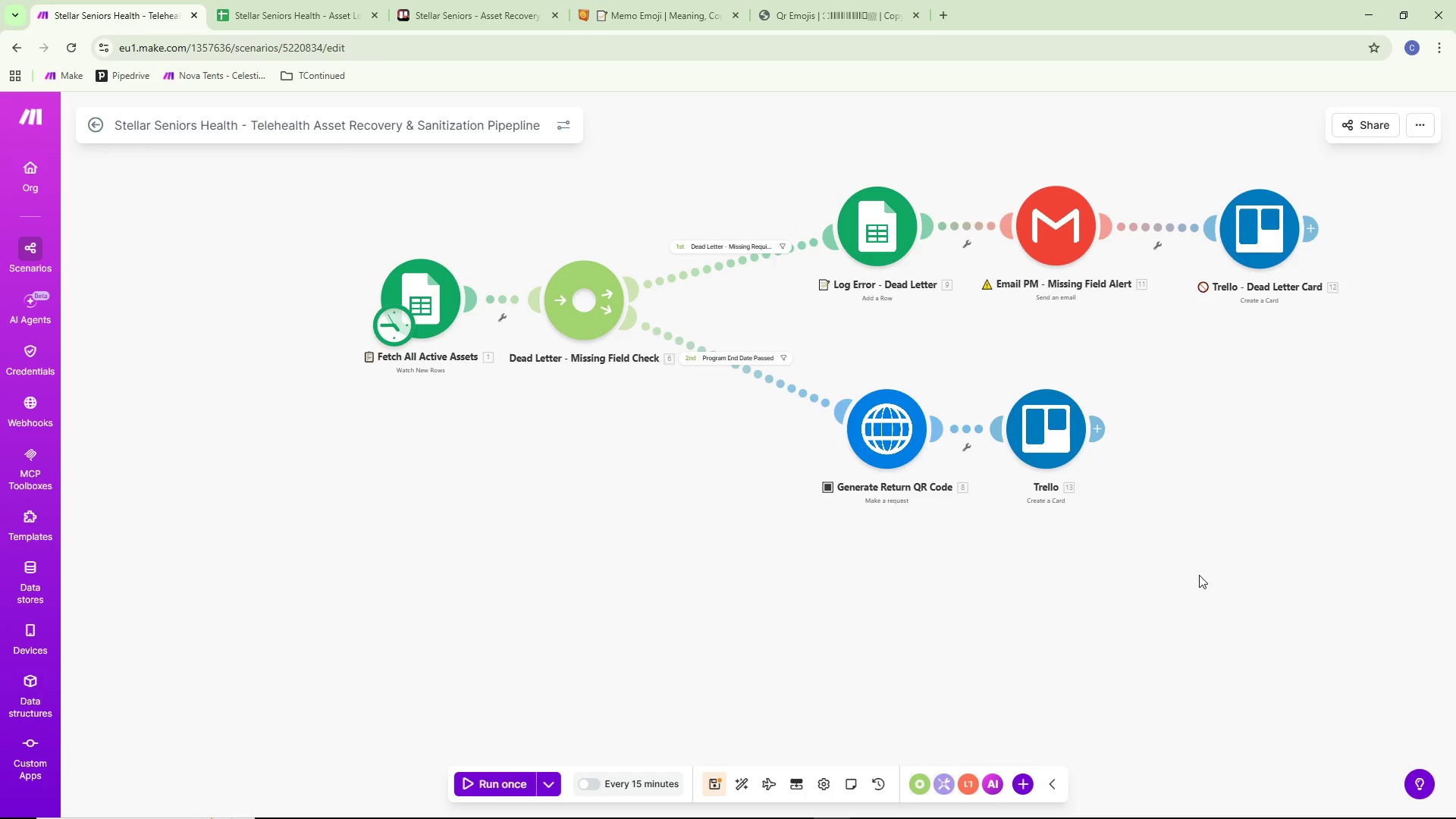 
left_click_drag(start_coordinate=[1199, 575], to_coordinate=[1134, 596])
 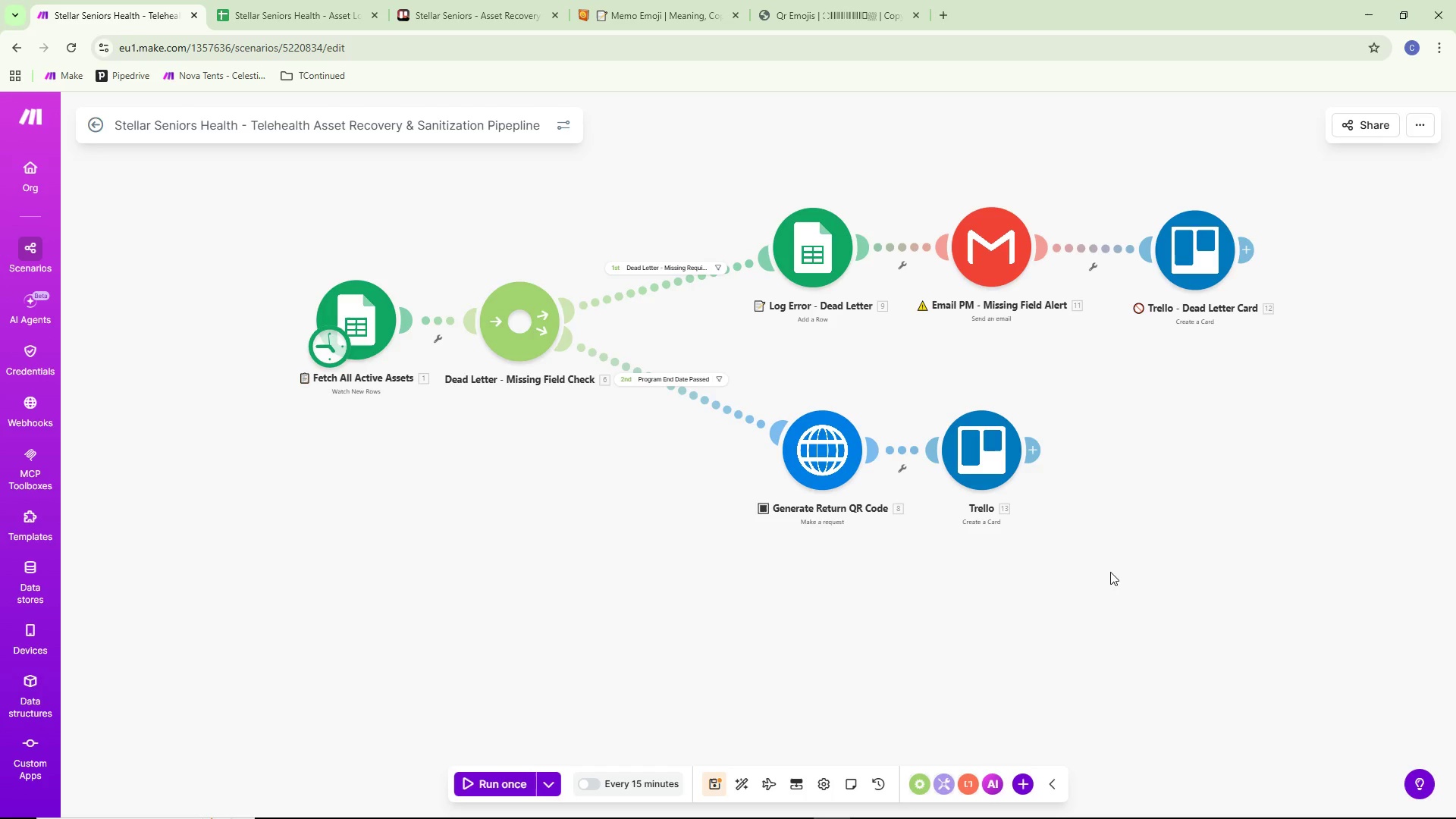 
left_click_drag(start_coordinate=[908, 601], to_coordinate=[956, 607])
 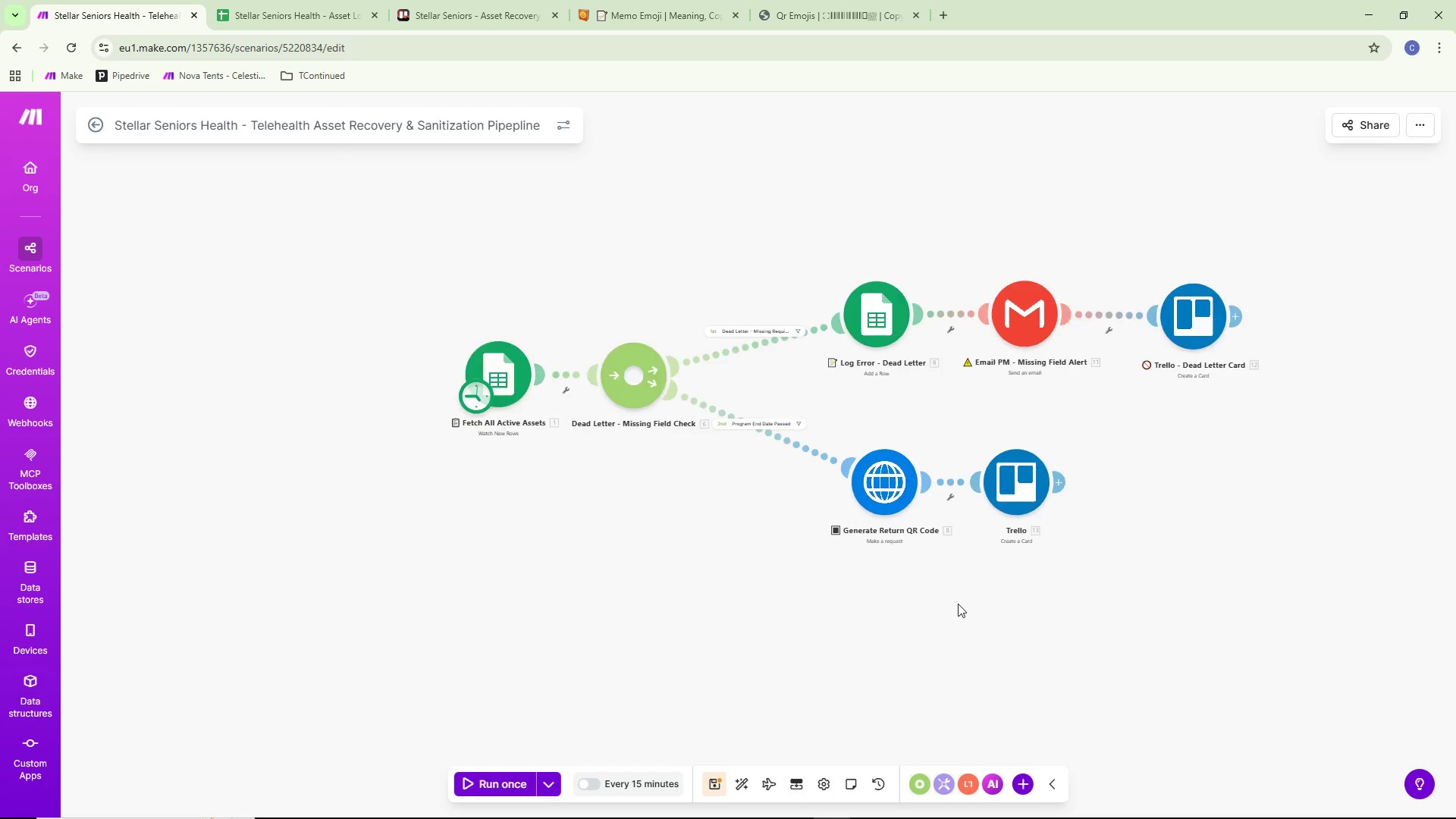 
scroll: coordinate [958, 604], scroll_direction: down, amount: 1.0
 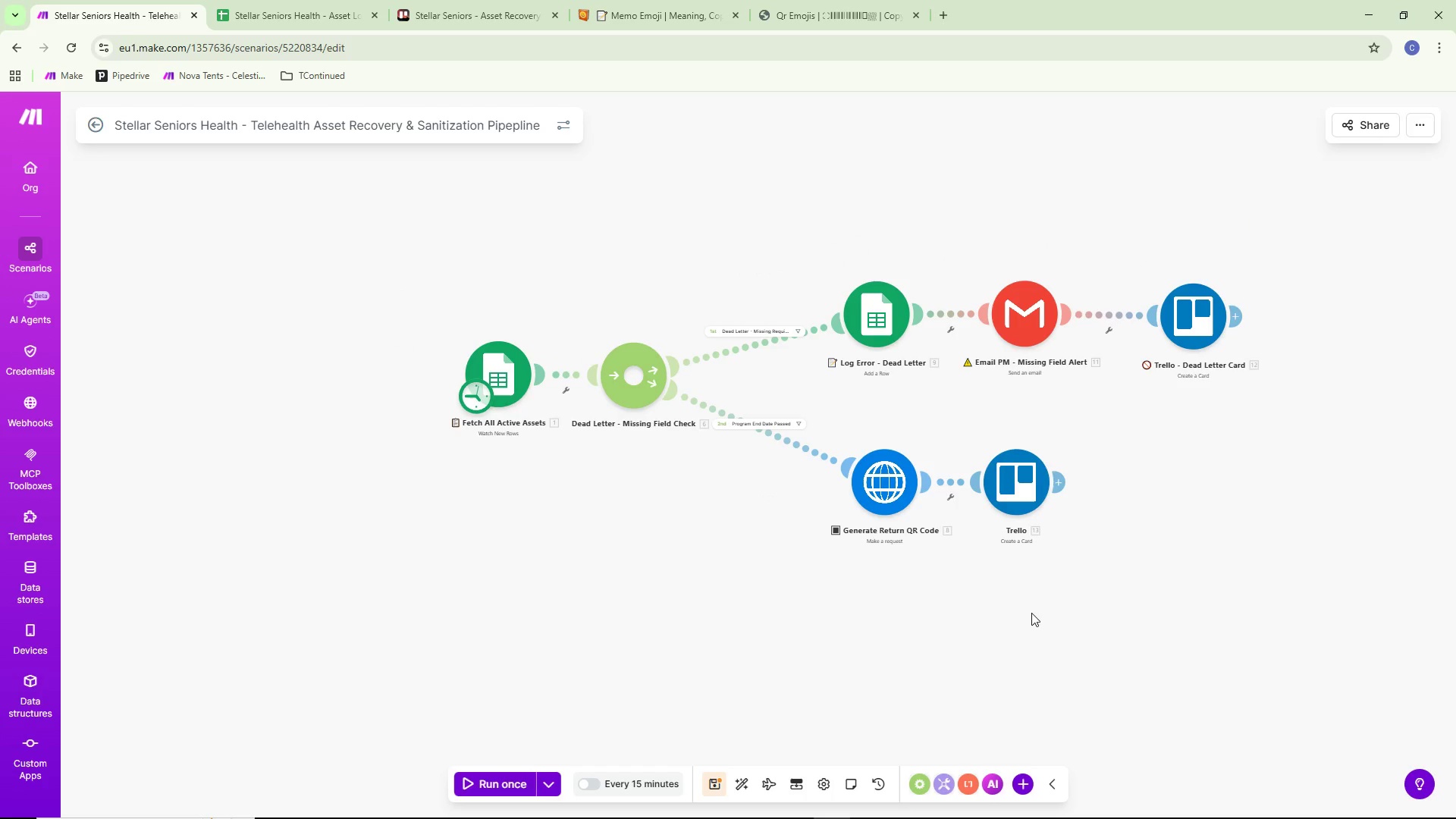 
left_click_drag(start_coordinate=[1031, 613], to_coordinate=[912, 607])
 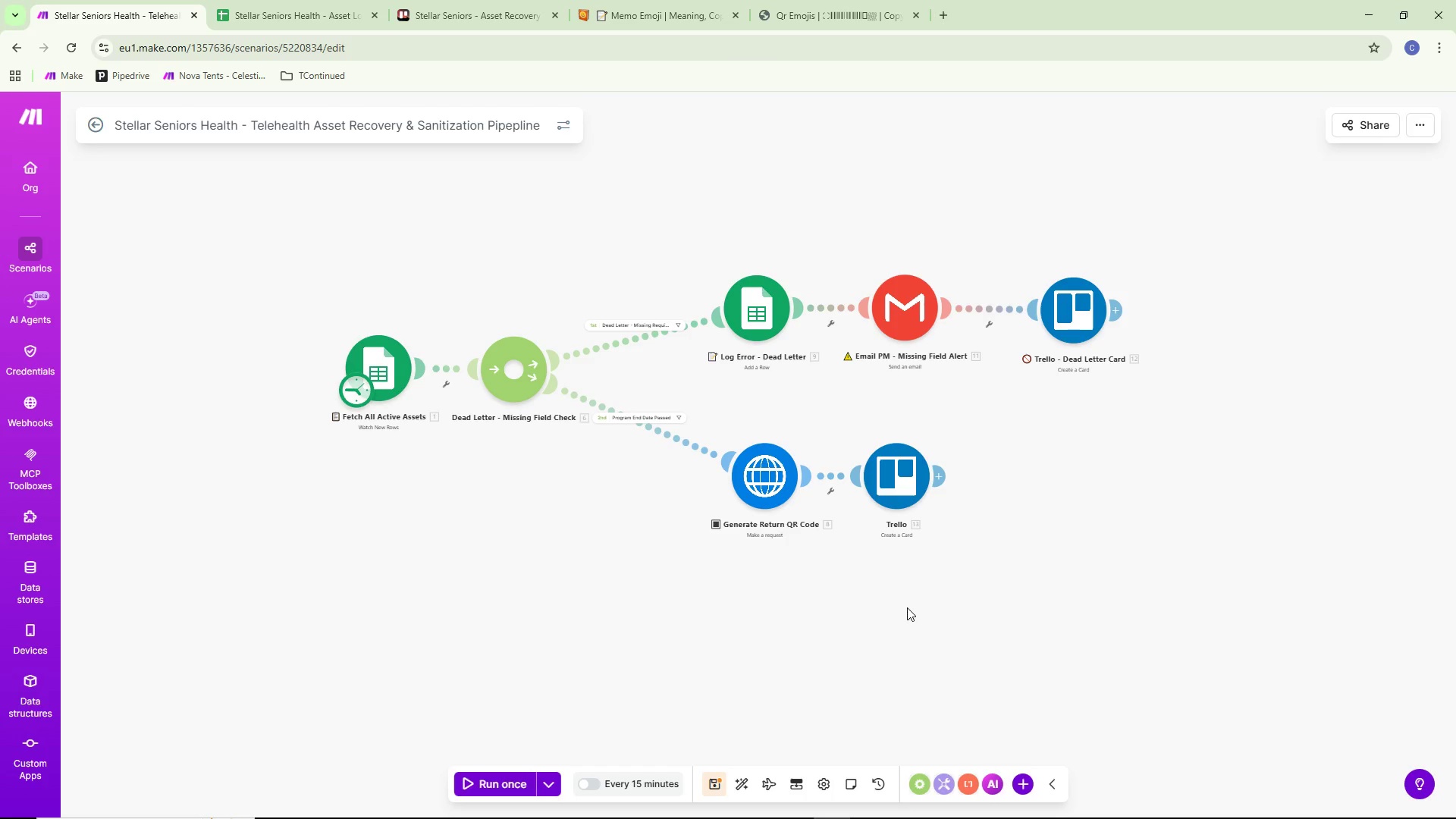 
wait(7.56)
 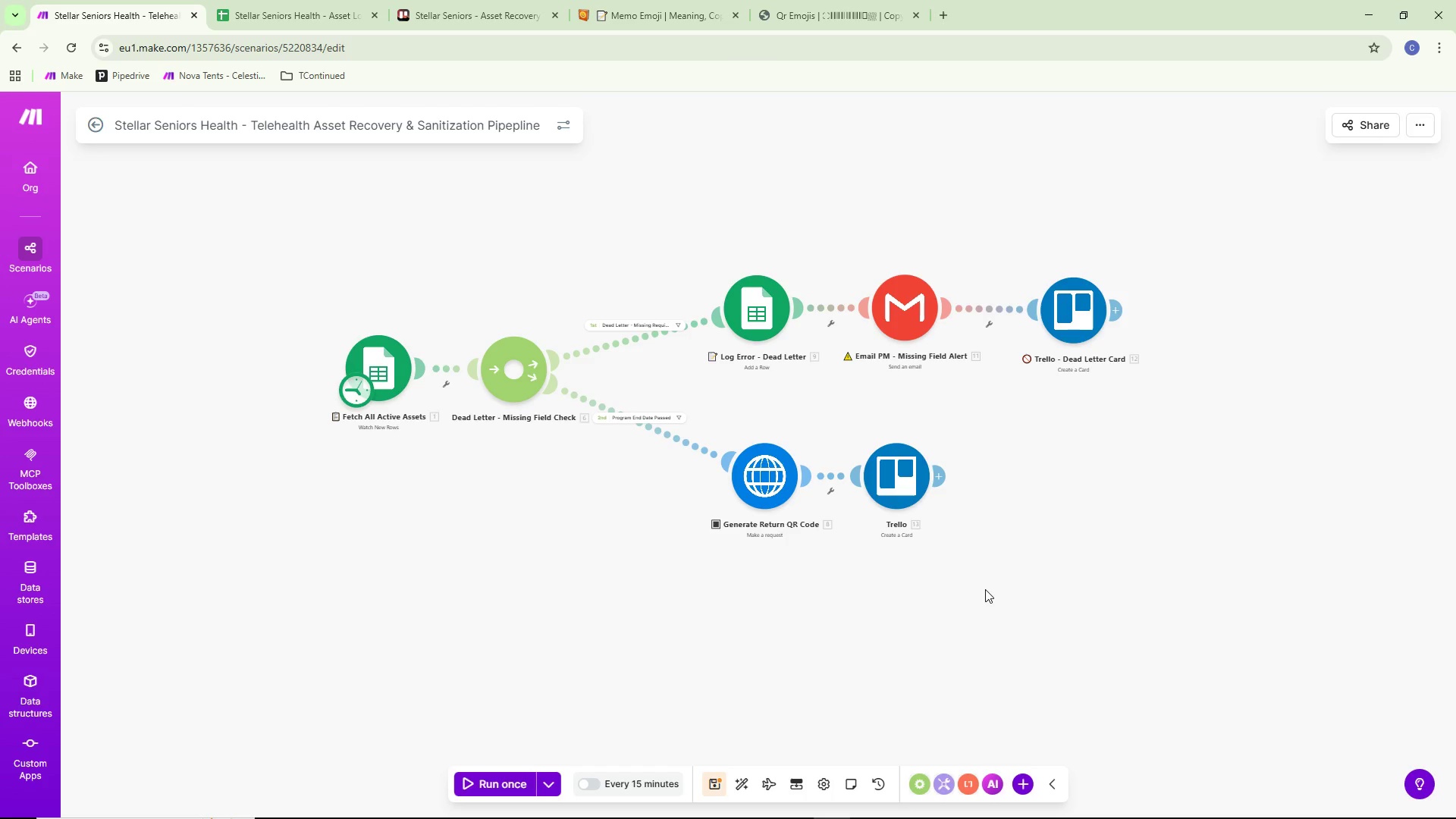 
left_click_drag(start_coordinate=[698, 634], to_coordinate=[736, 628])
 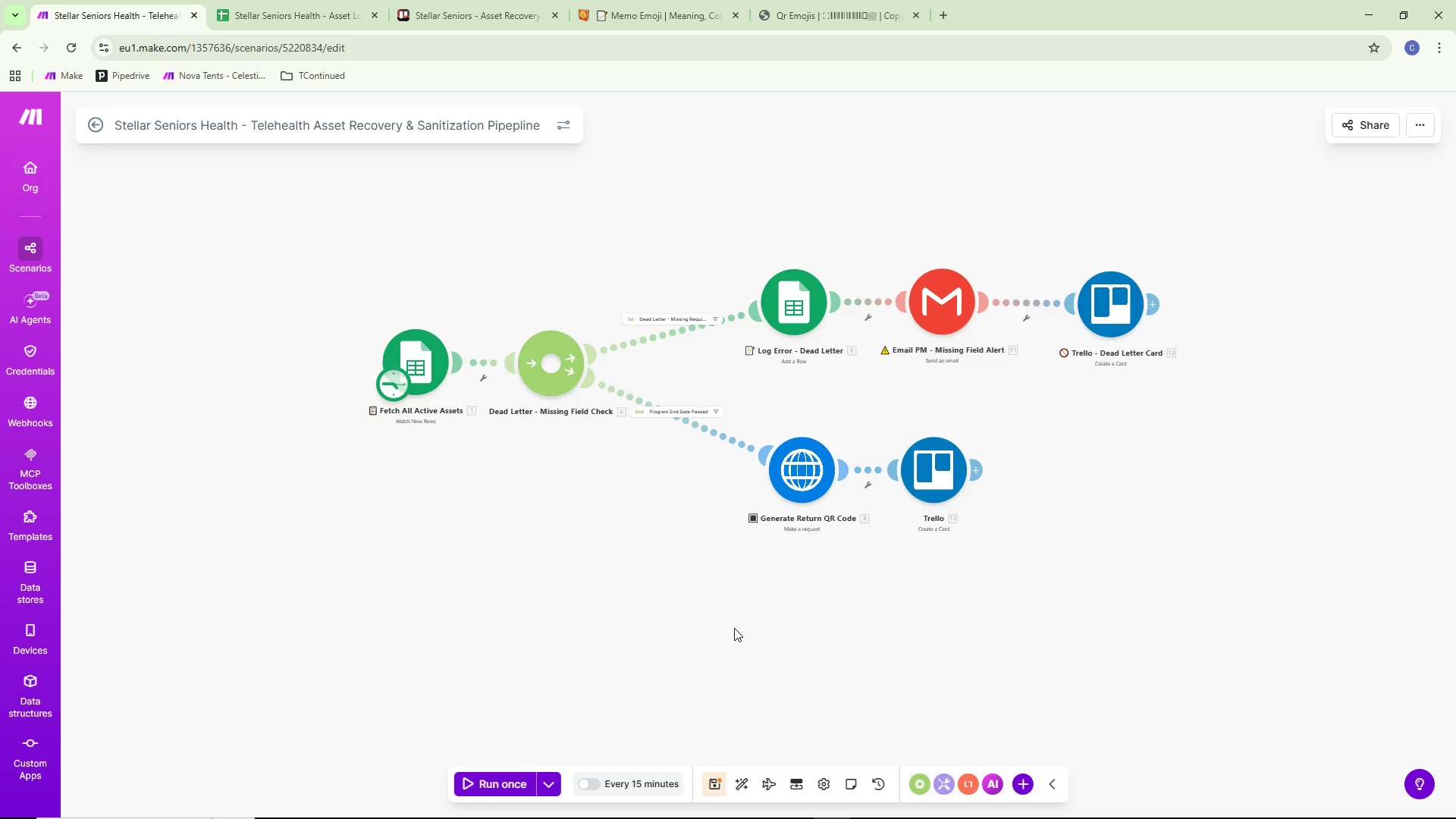 
wait(11.06)
 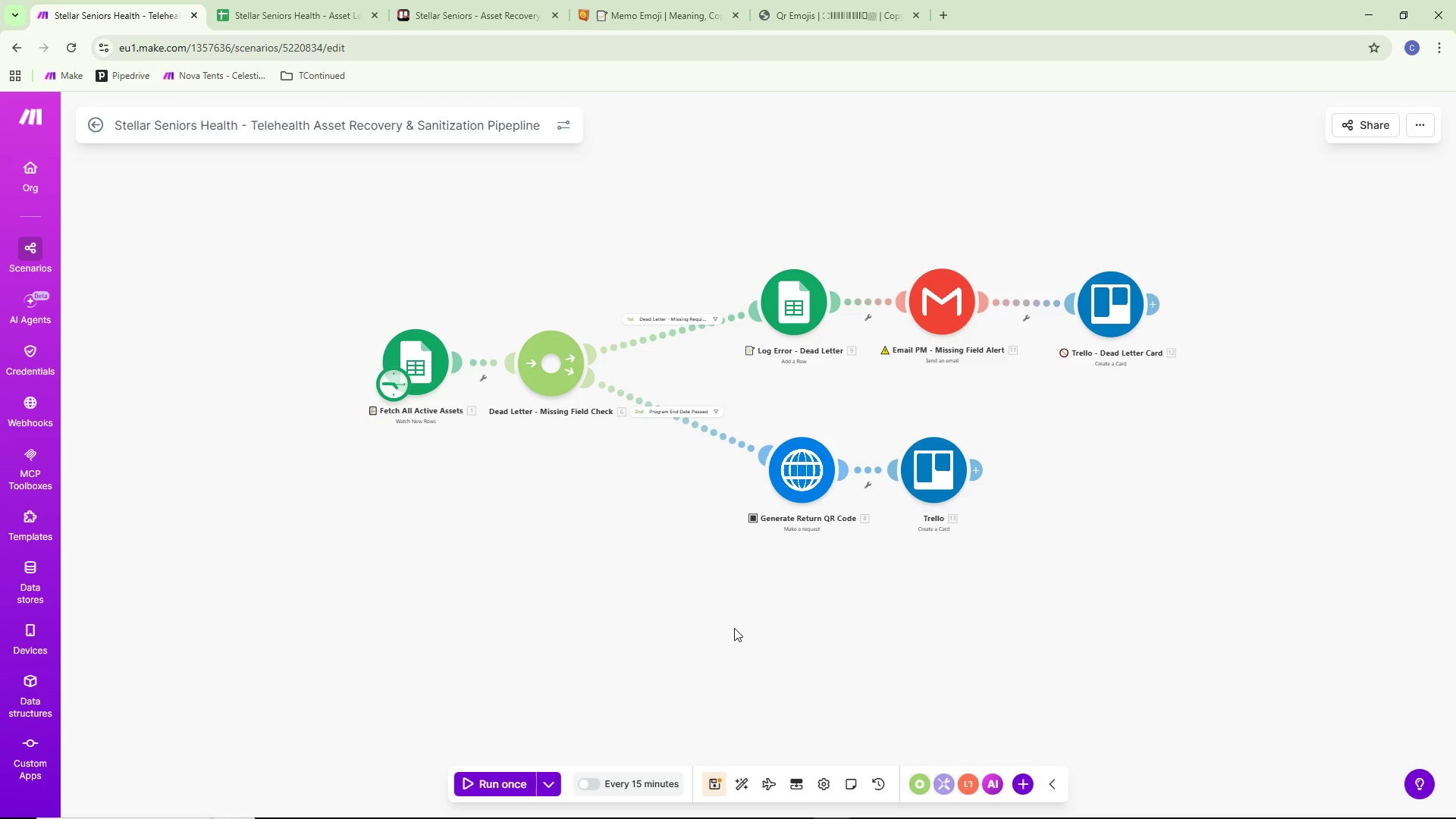 
key(Alt+Tab)